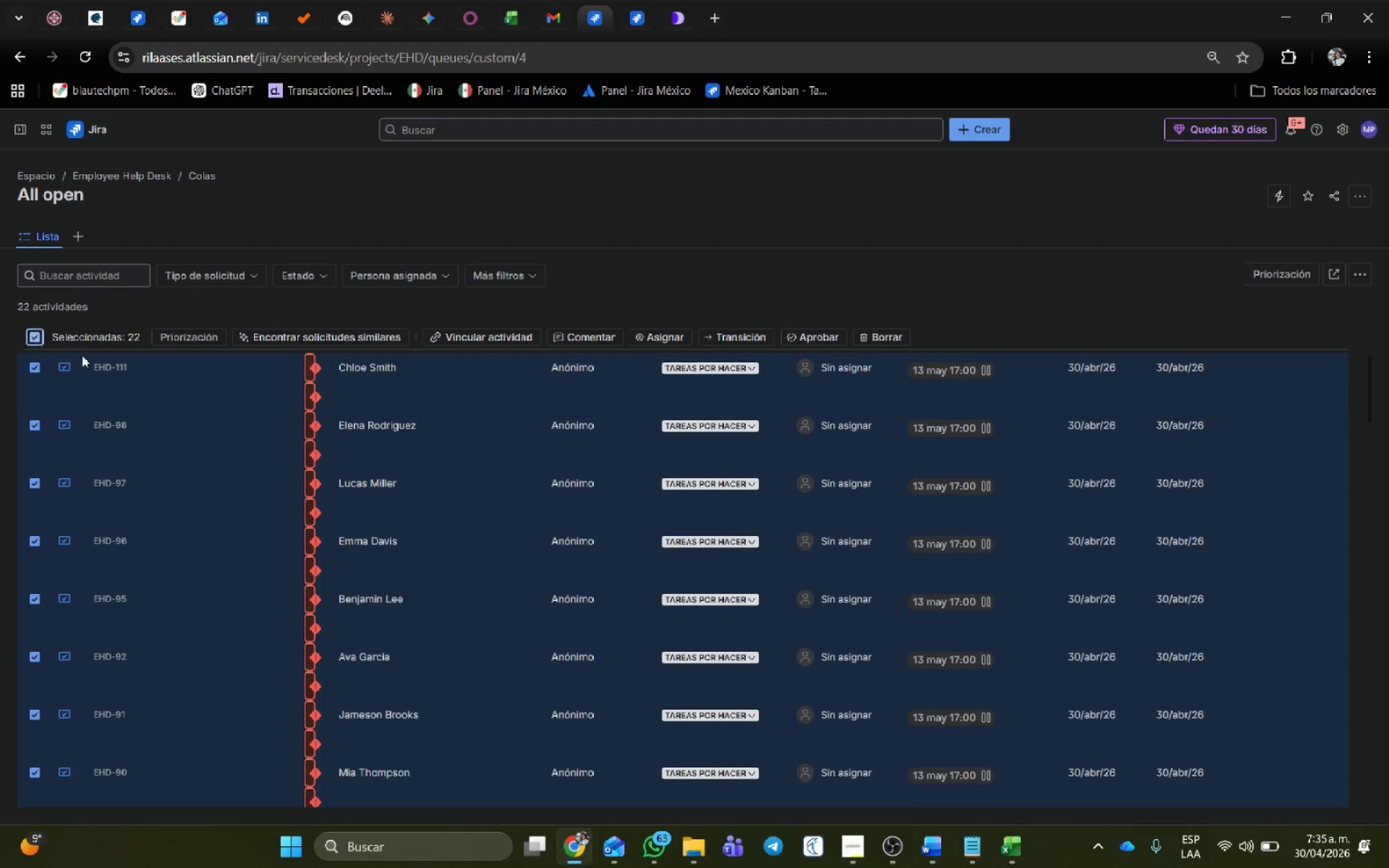 
scroll: coordinate [159, 624], scroll_direction: down, amount: 17.0
 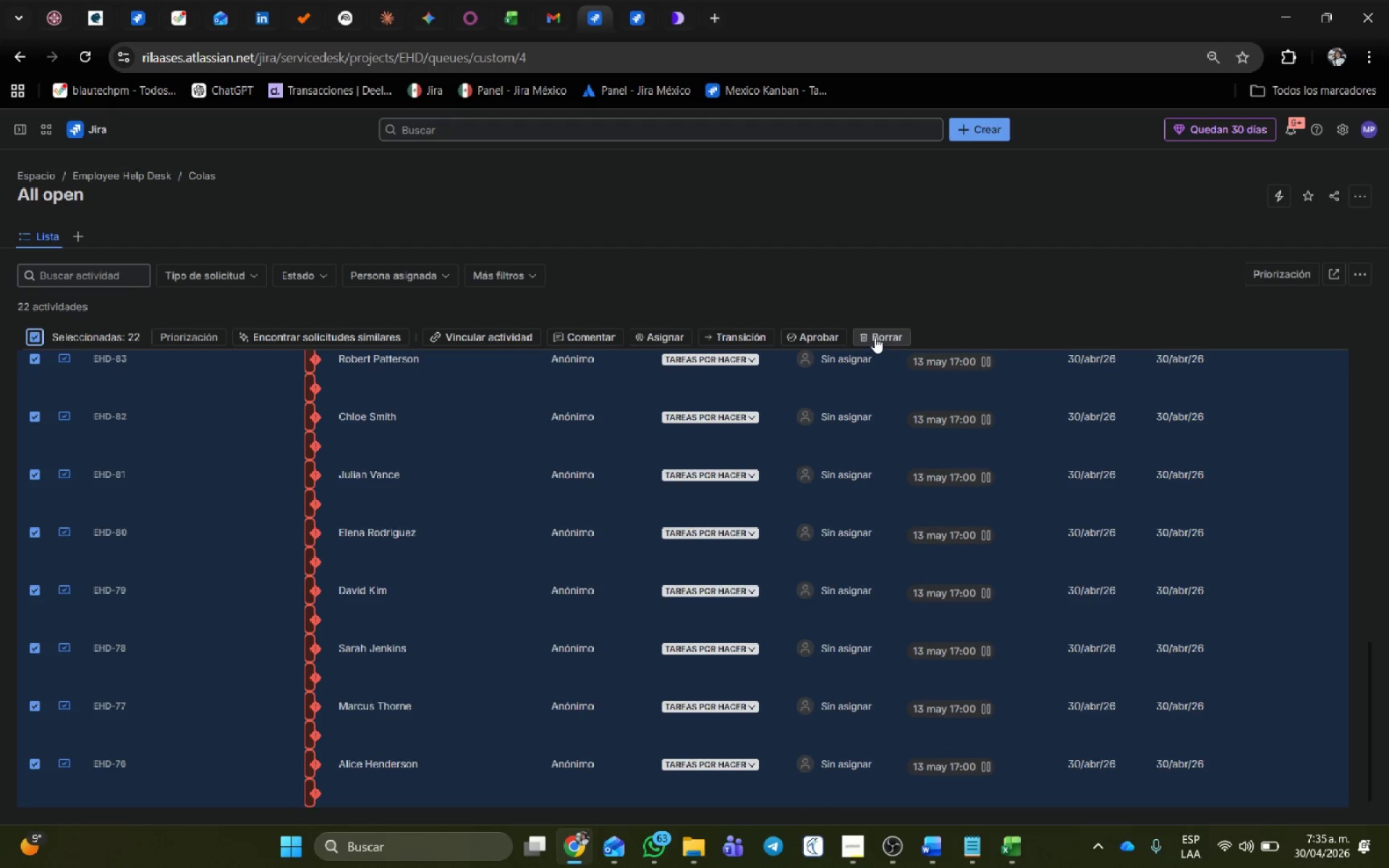 
left_click([875, 337])
 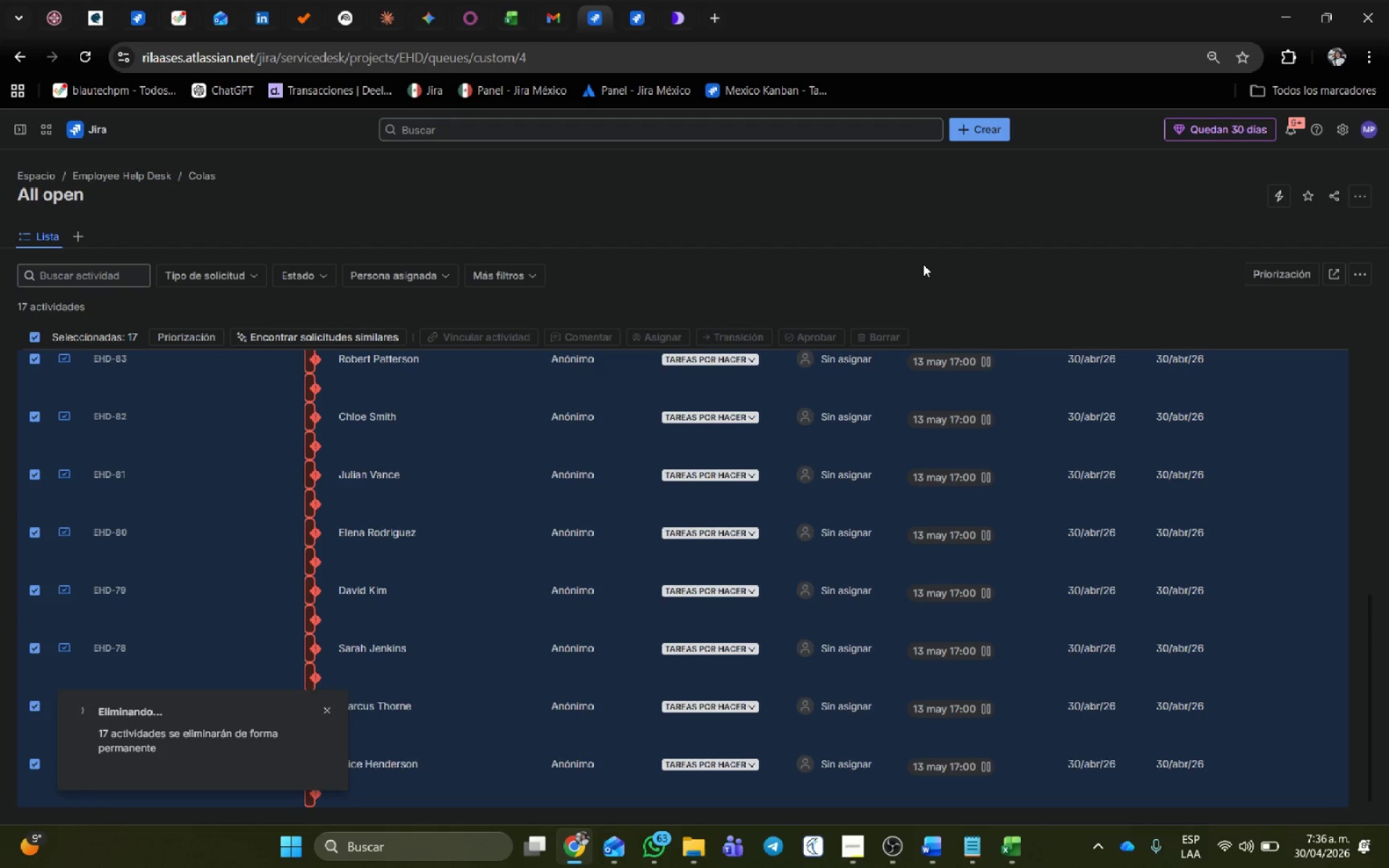 
wait(16.69)
 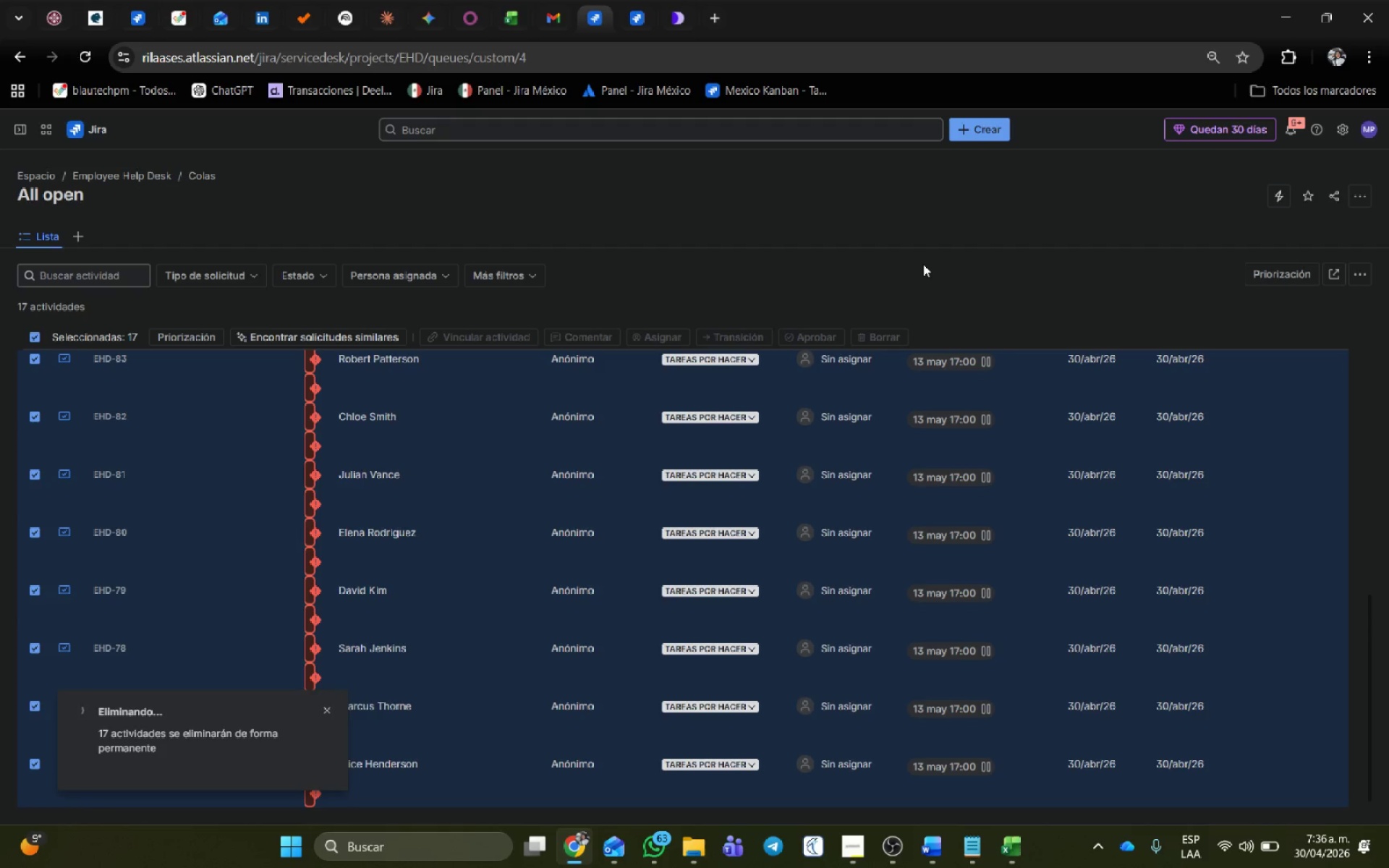 
left_click([865, 850])